 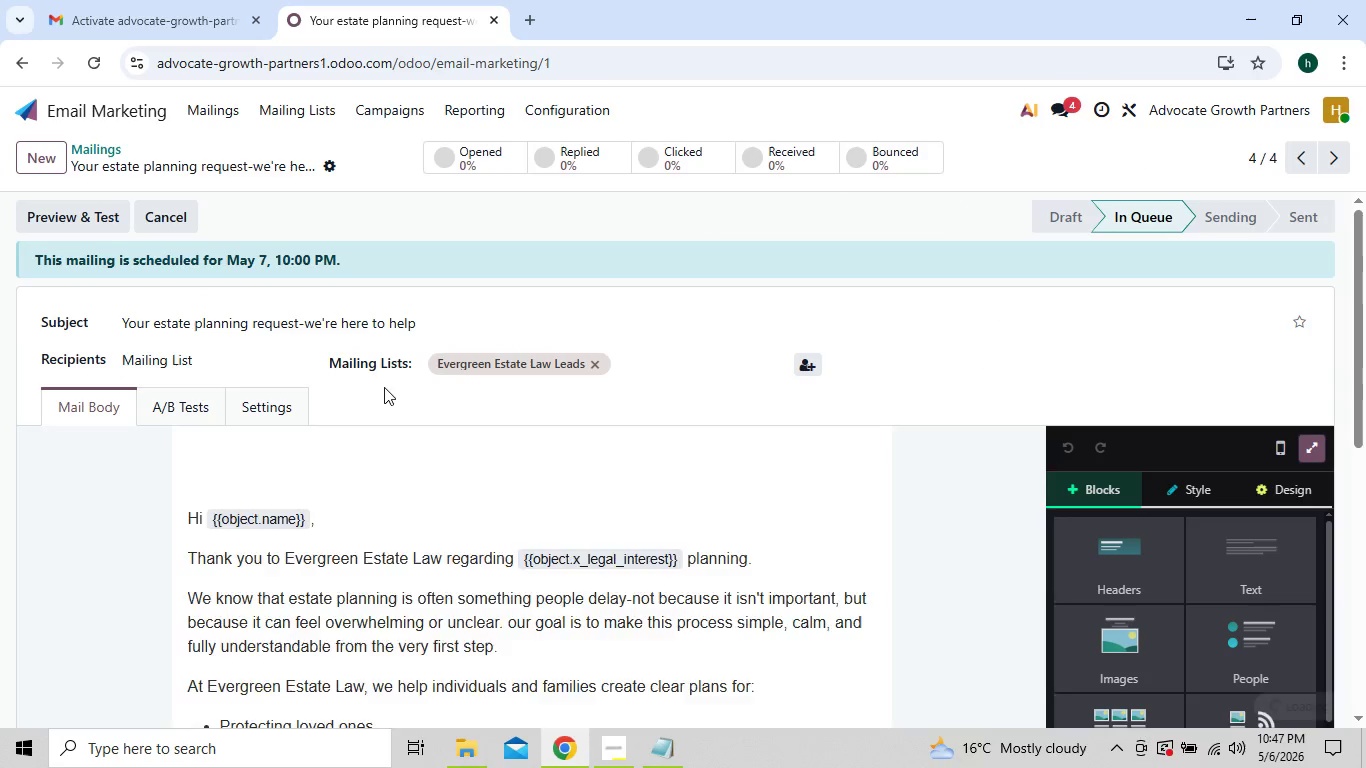 
mouse_move([545, 528])
 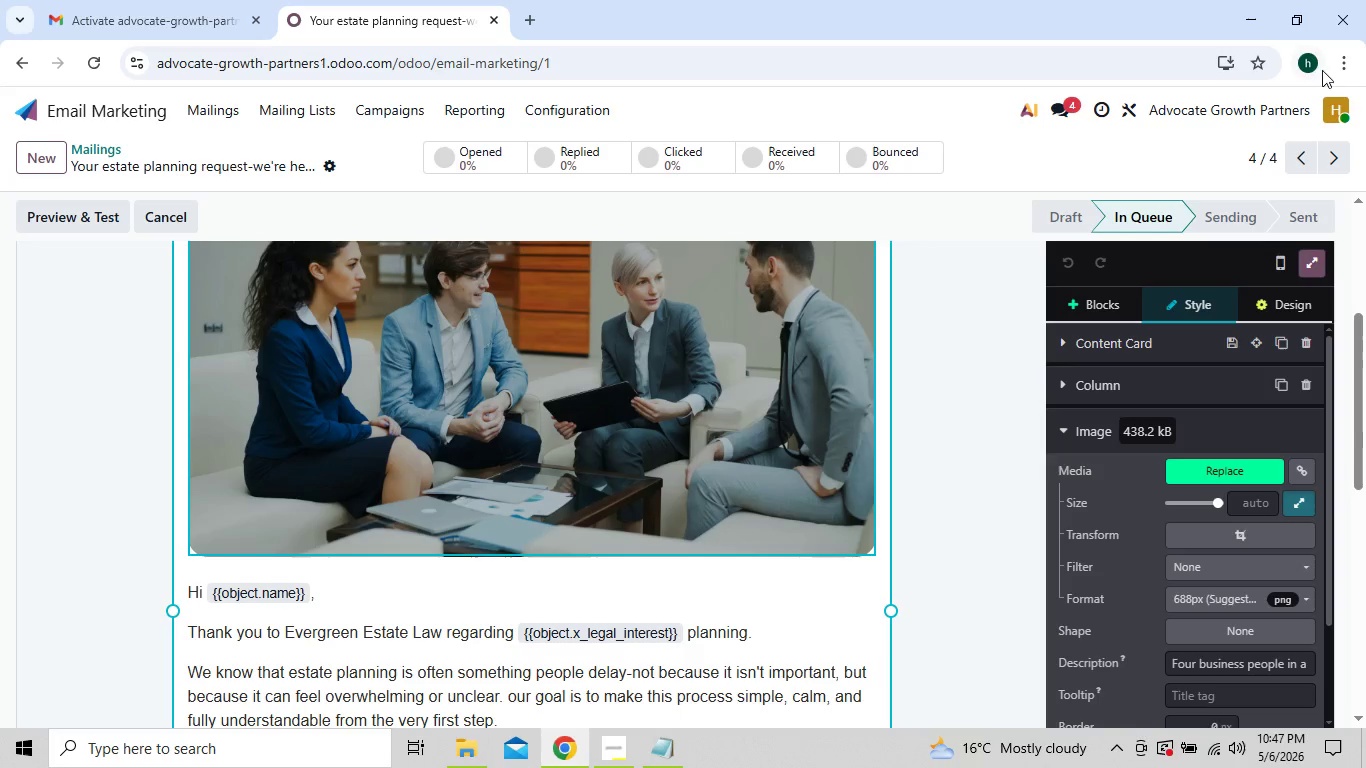 
left_click([1359, 62])
 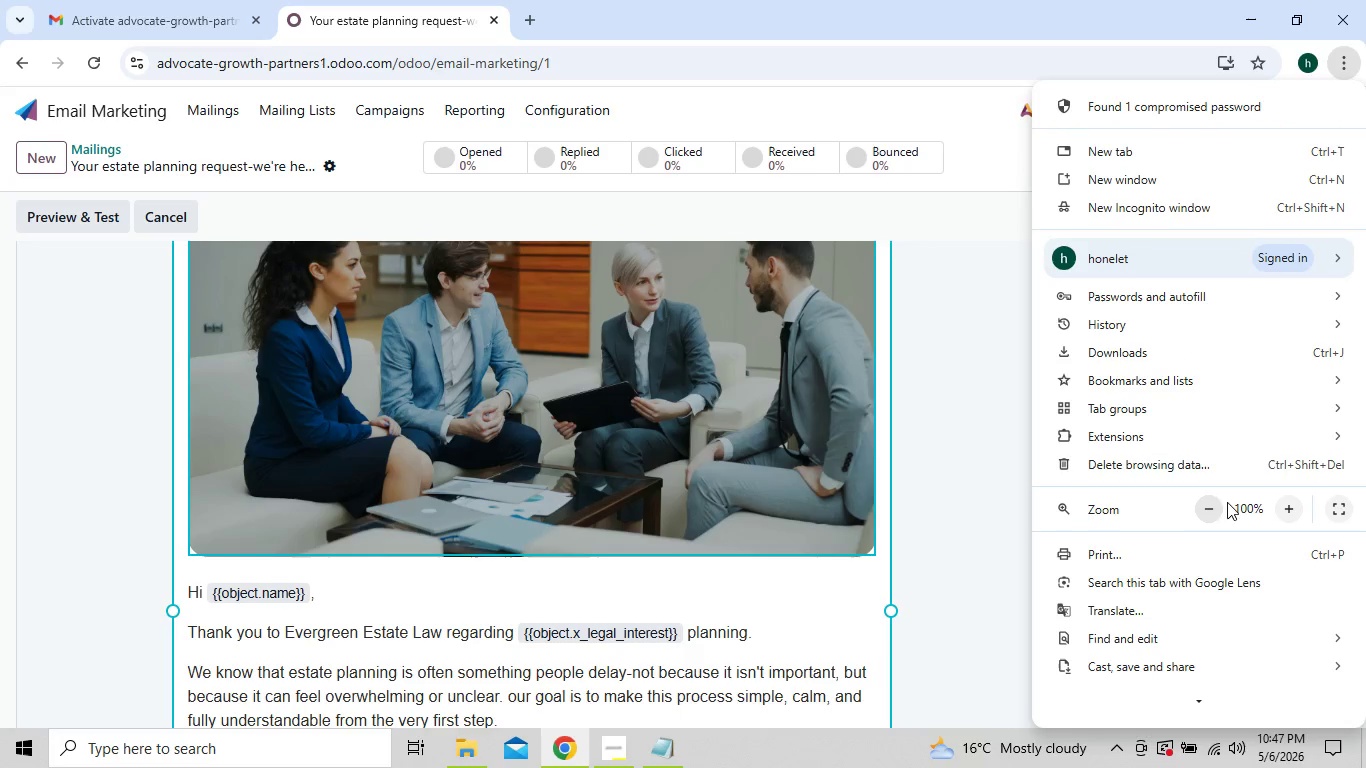 
double_click([1217, 508])
 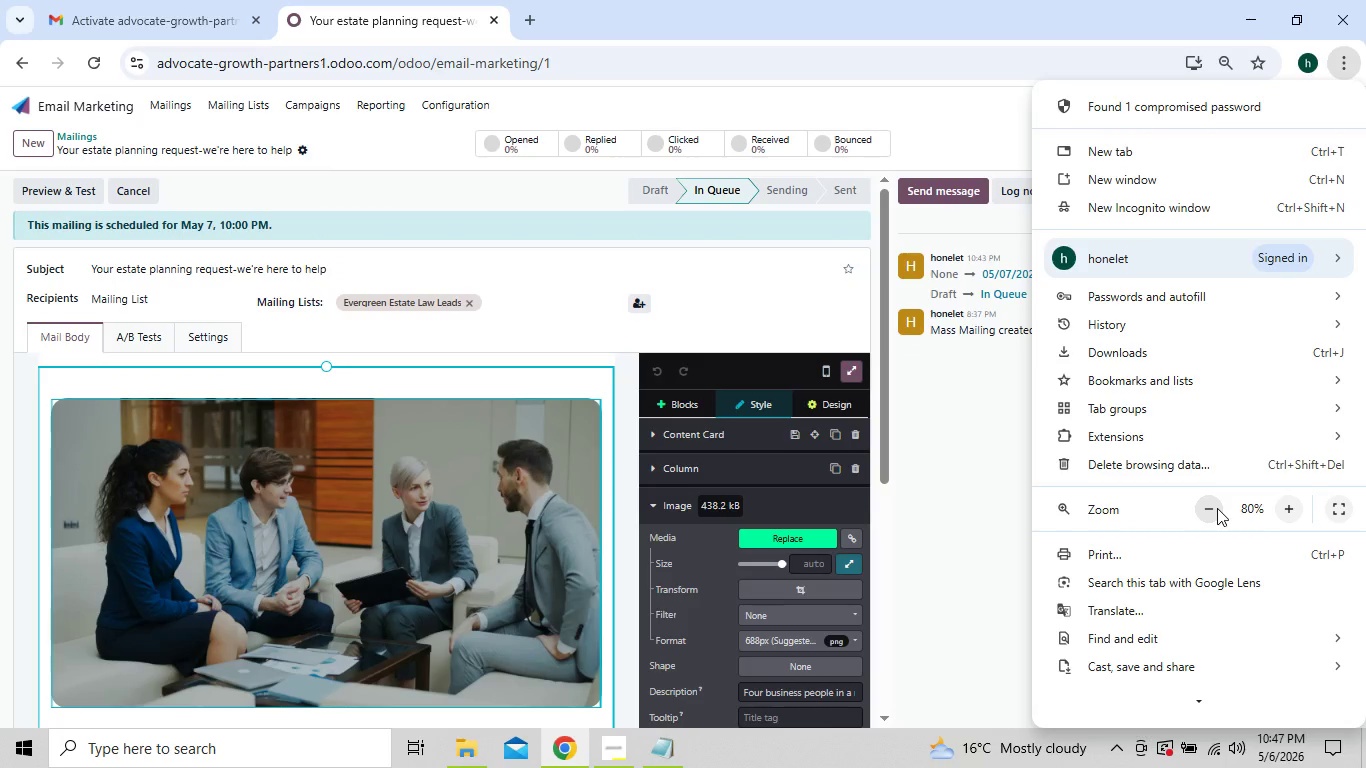 
left_click([1217, 508])
 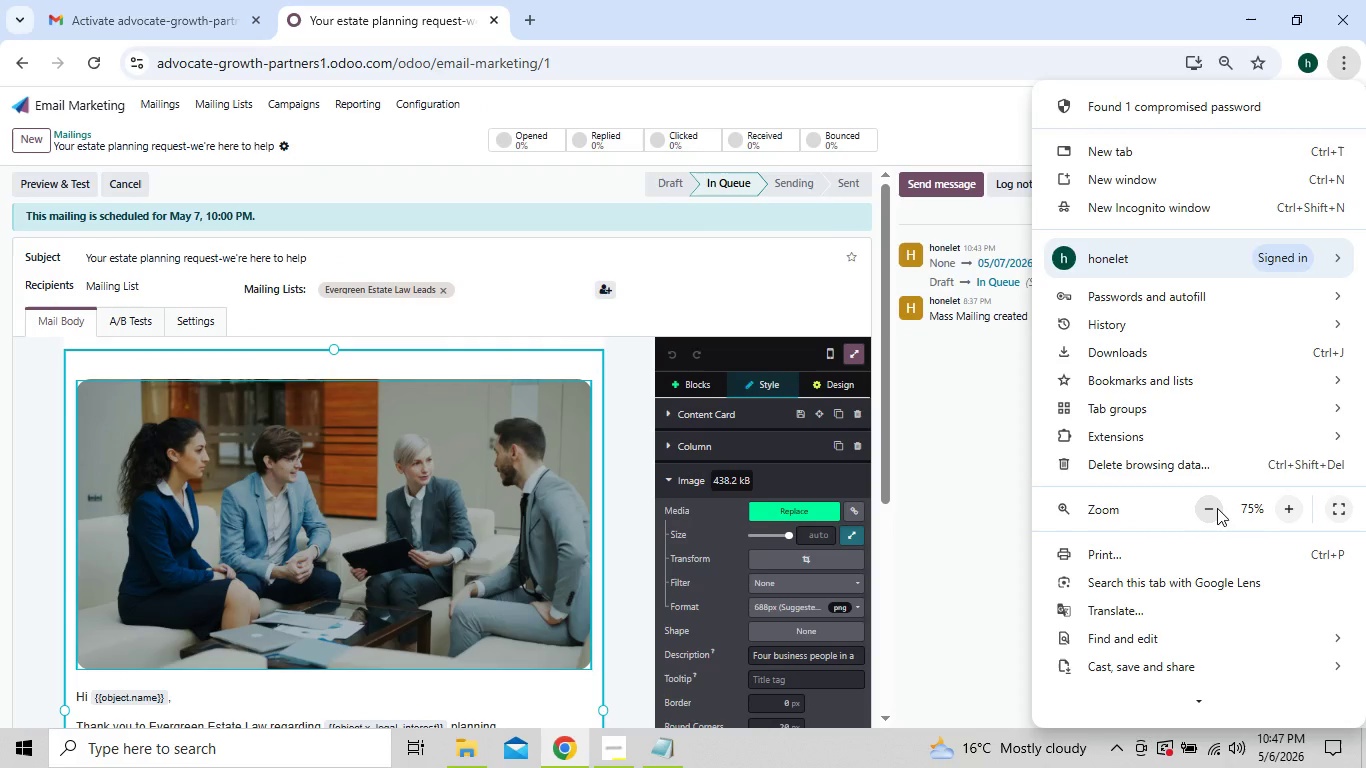 
left_click([1217, 508])
 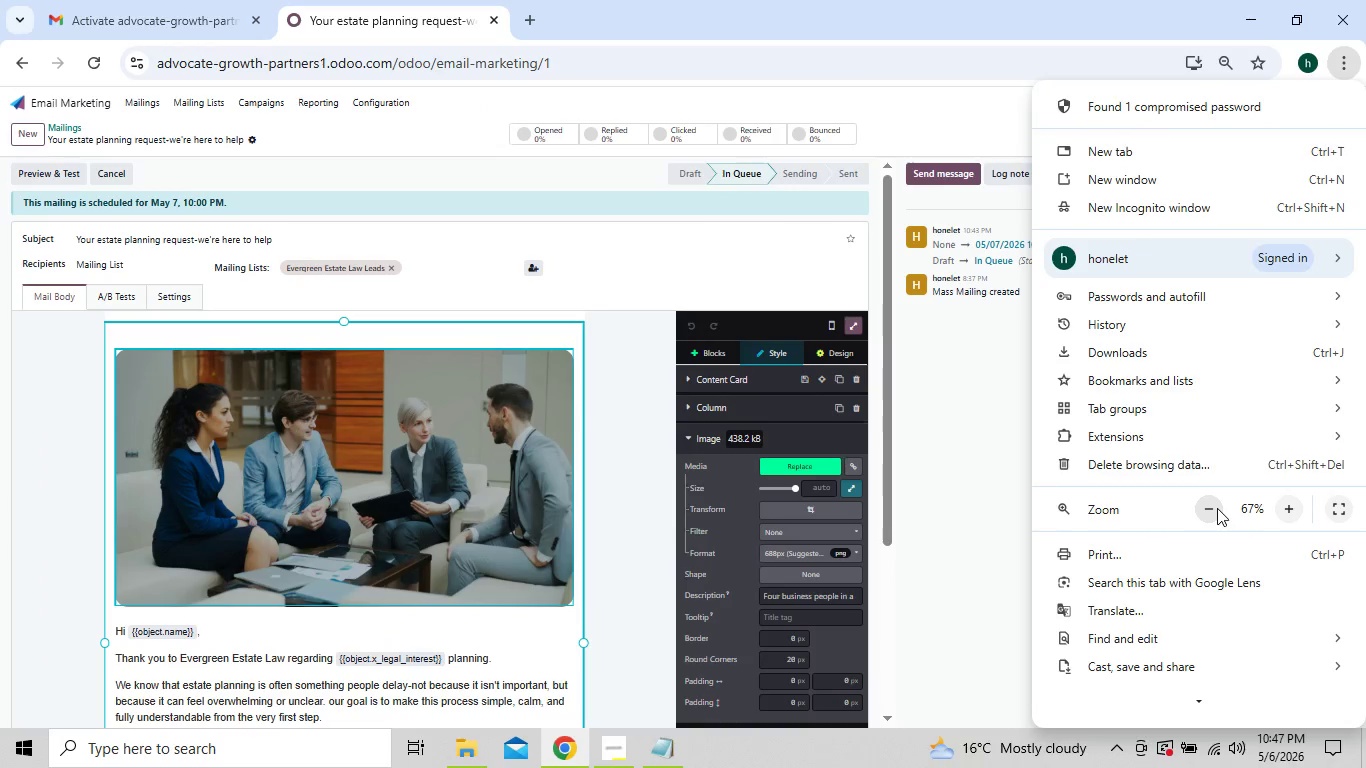 
left_click([1217, 508])
 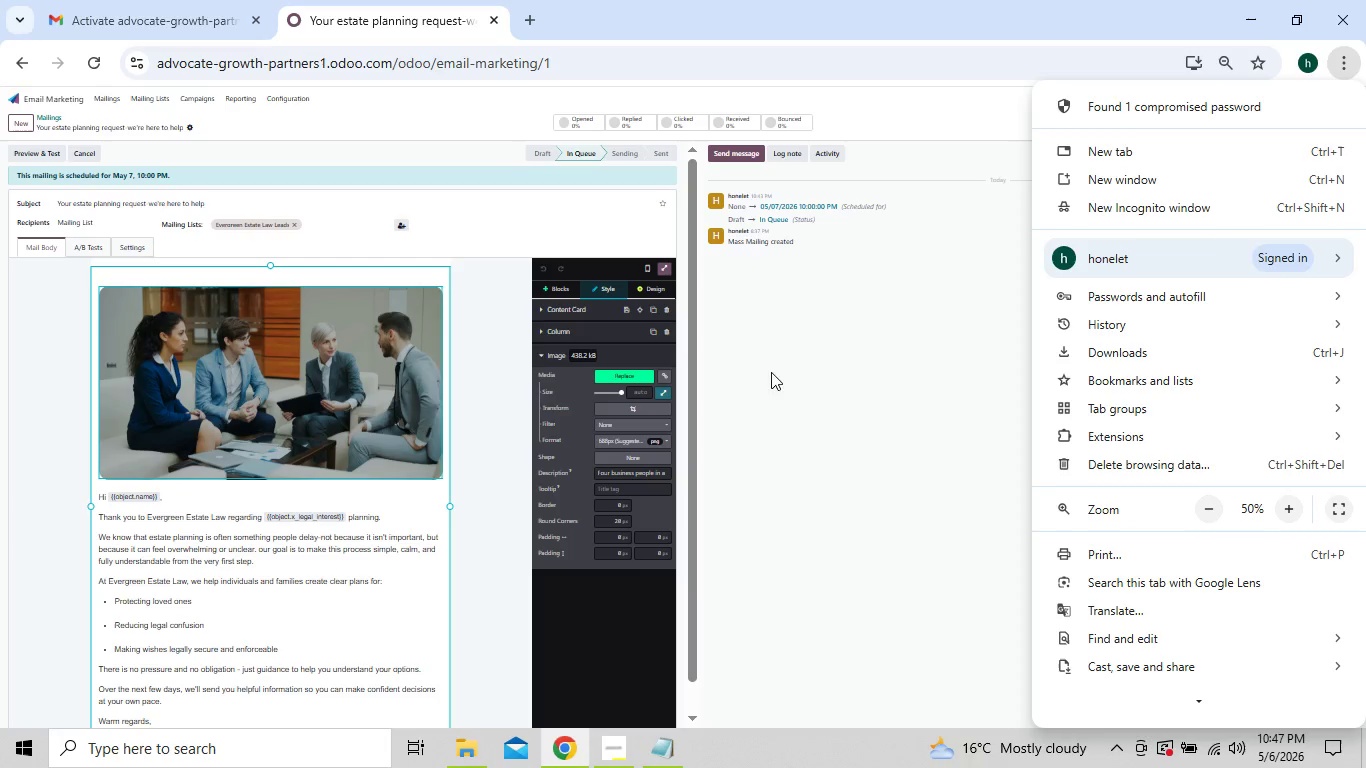 
left_click([665, 270])
 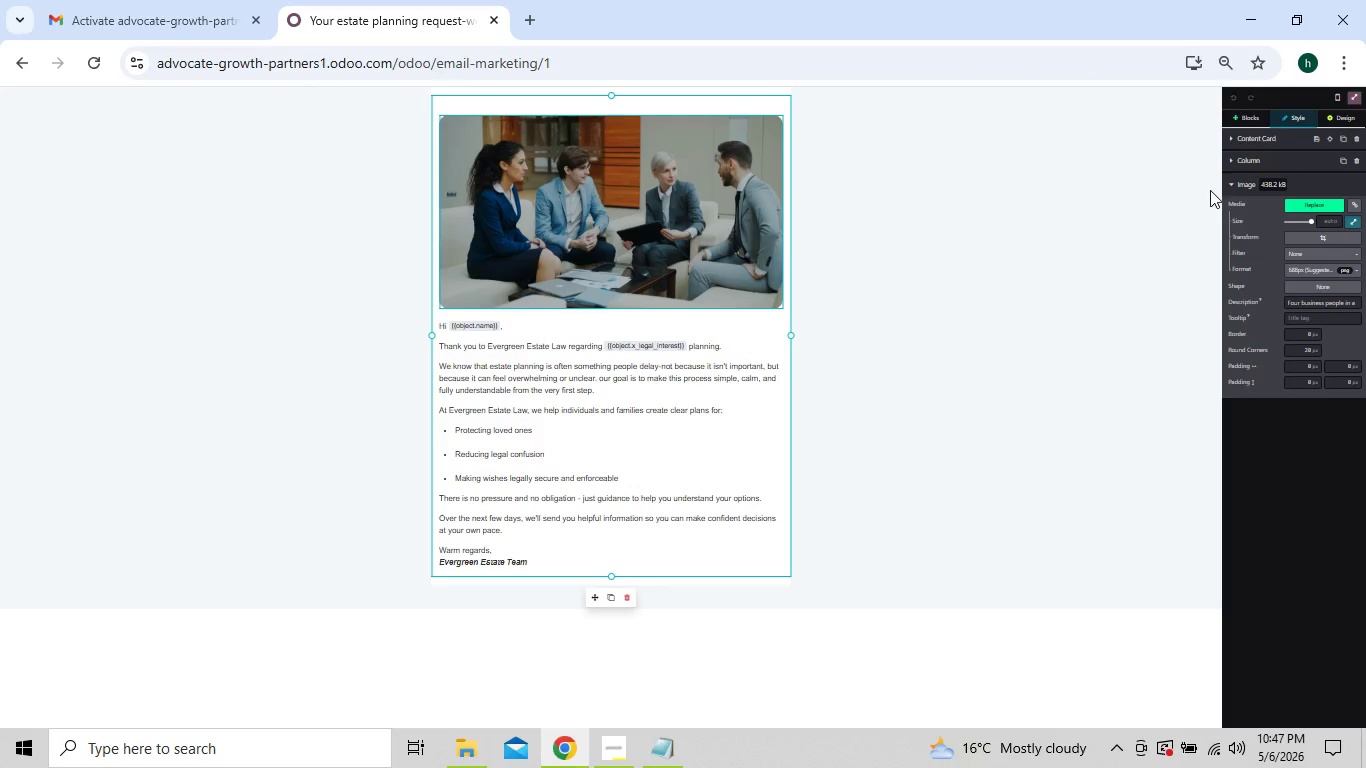 
left_click([1337, 76])
 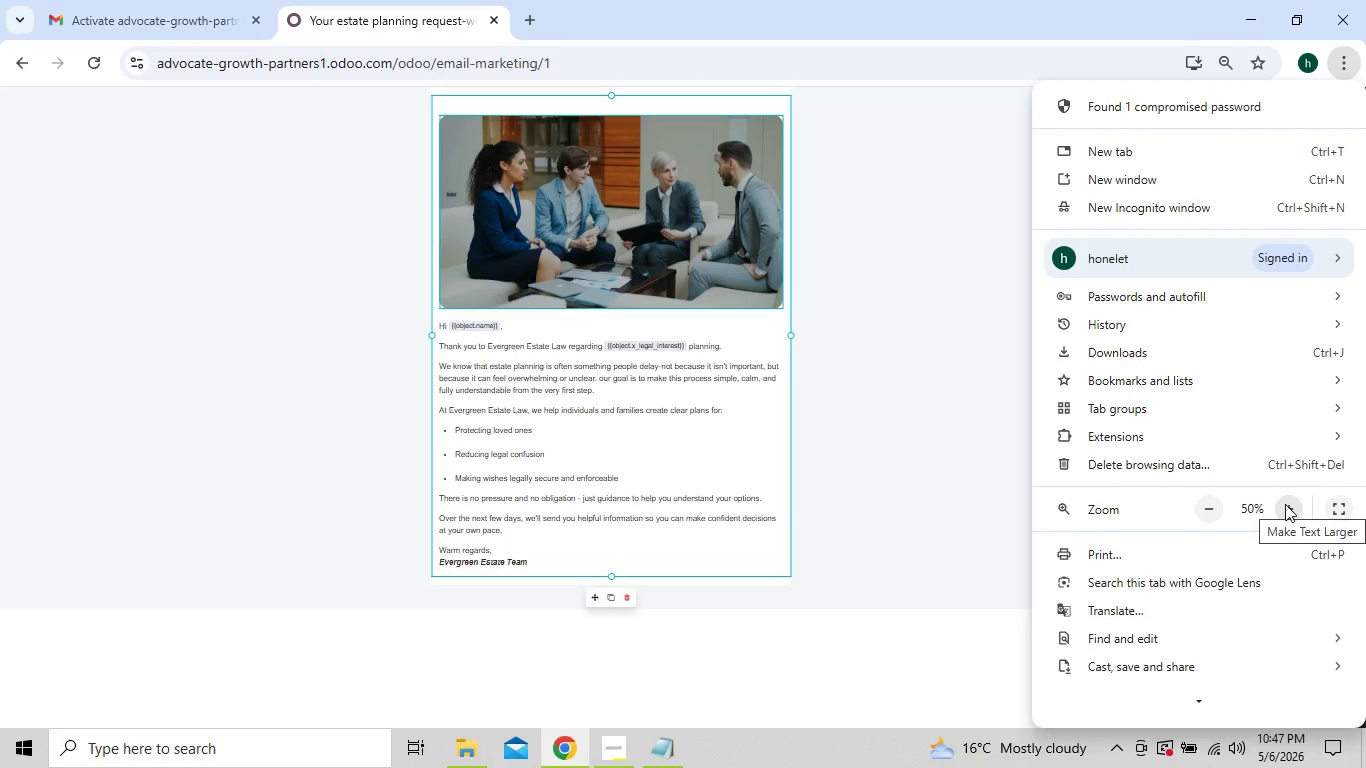 
left_click([1287, 504])
 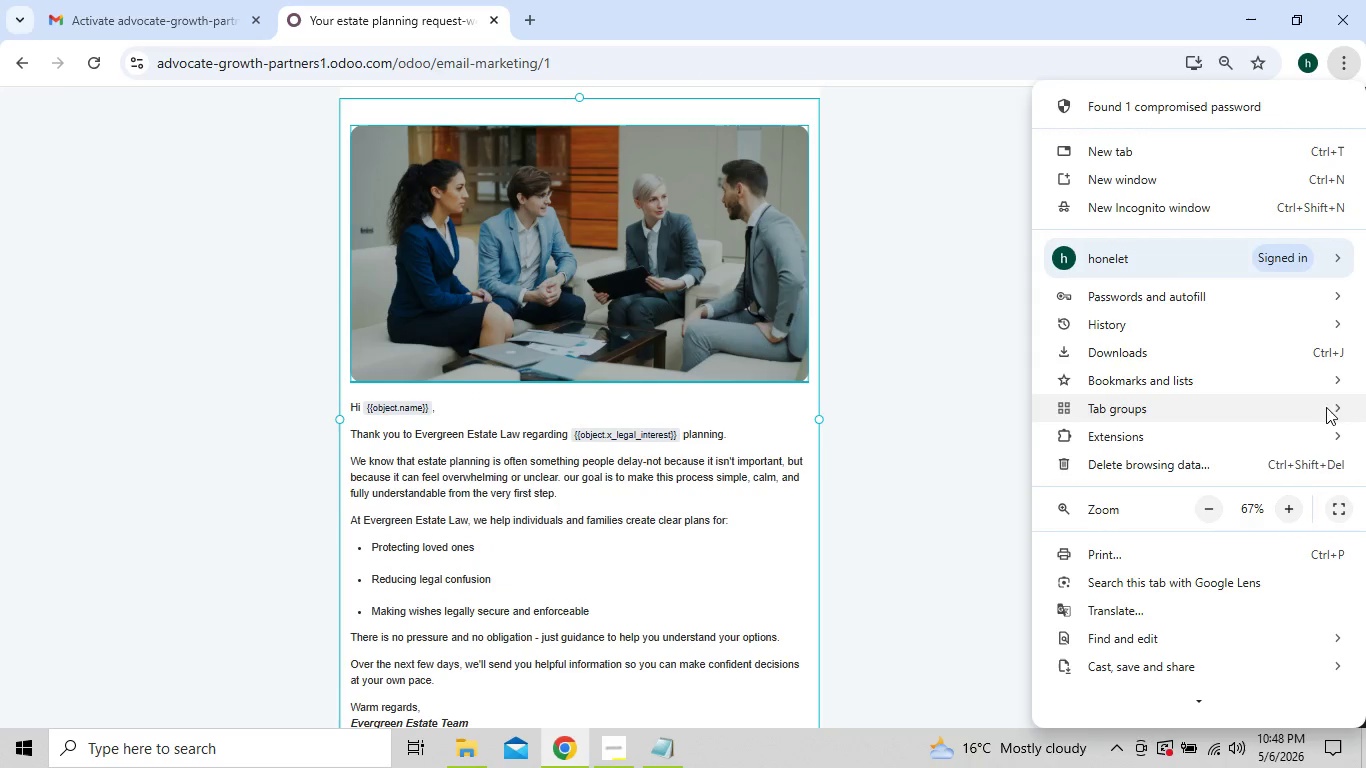 
left_click([1347, 502])
 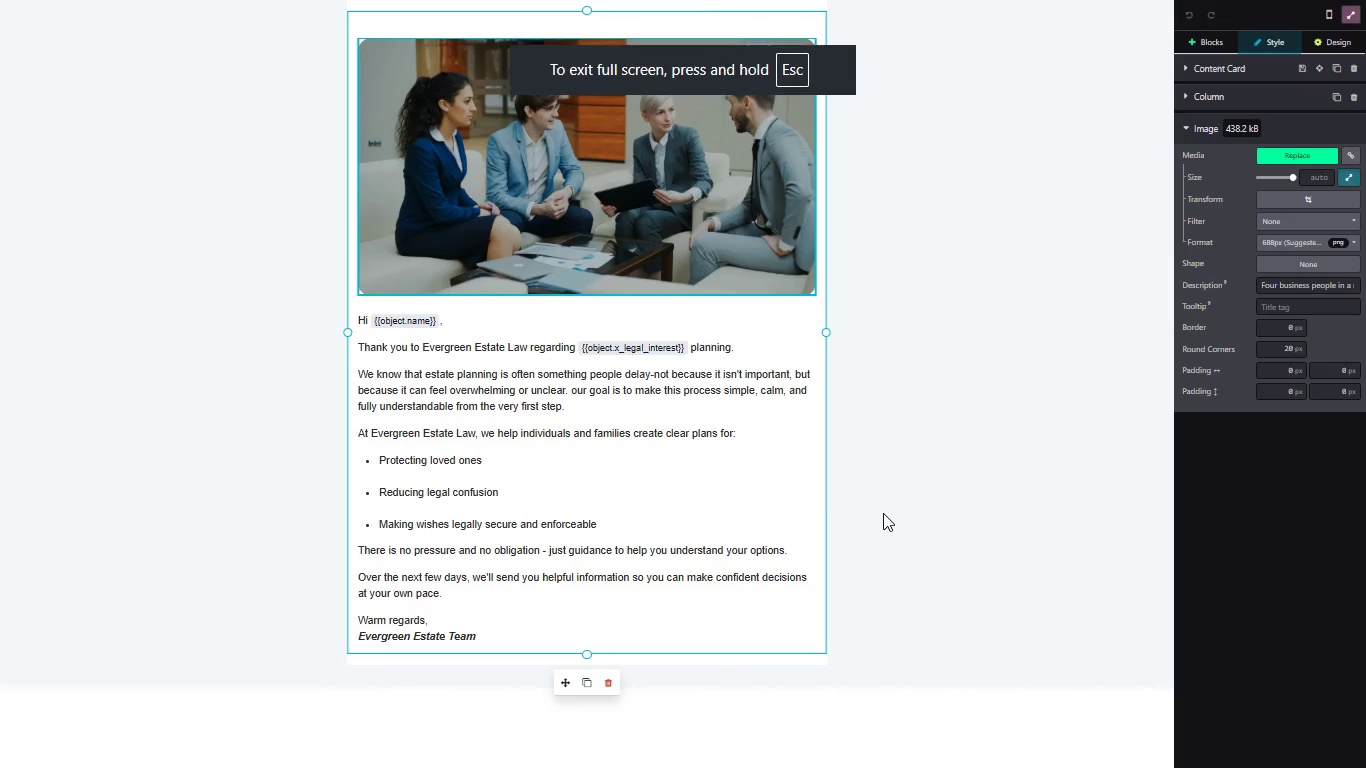 
left_click([921, 489])
 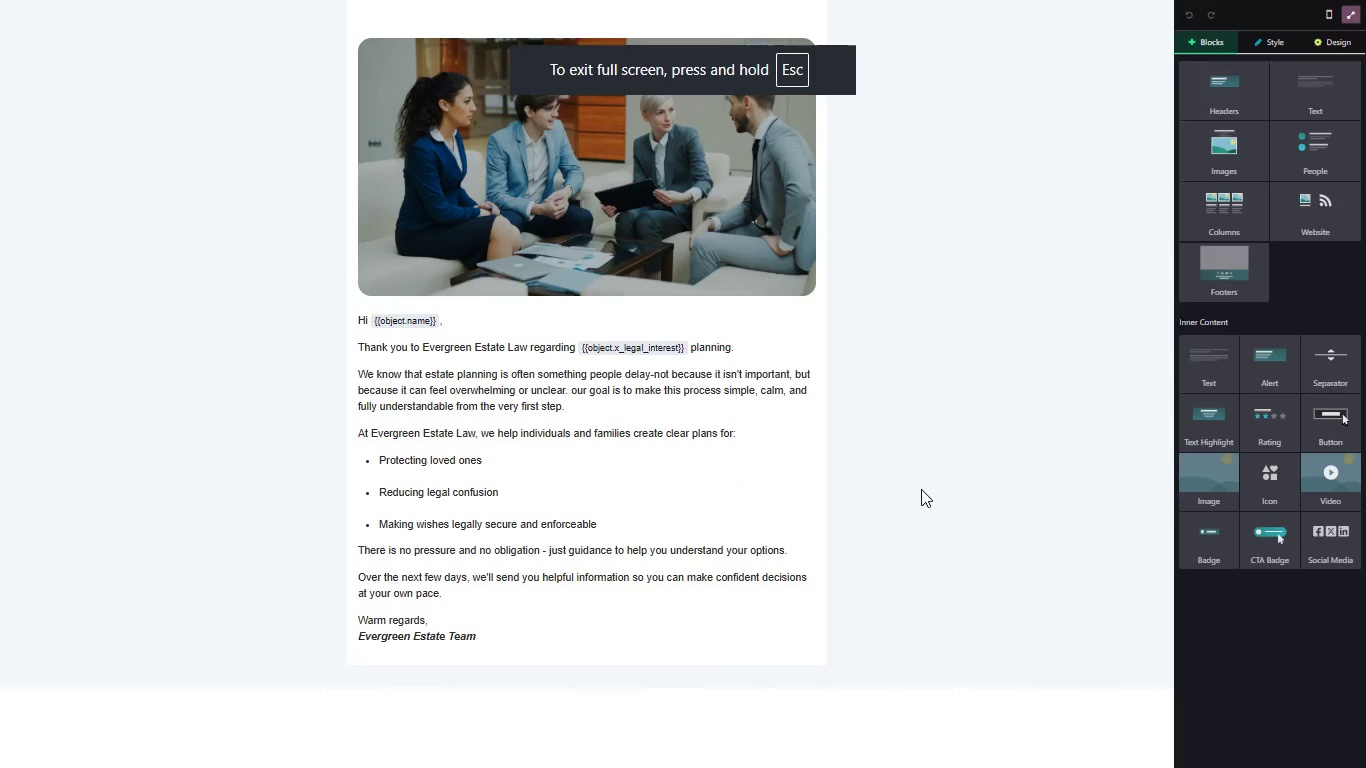 
left_click([921, 489])
 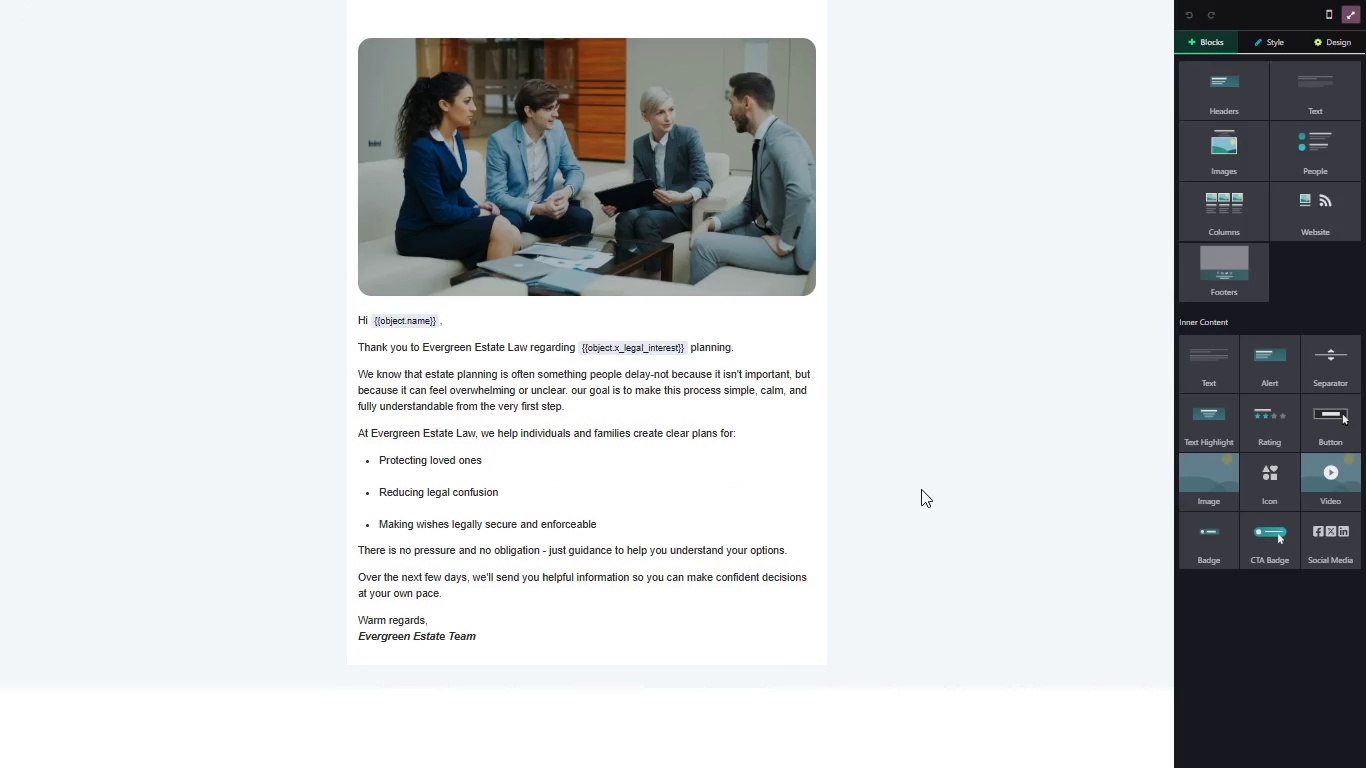 
hold_key(key=MetaLeft, duration=0.86)
 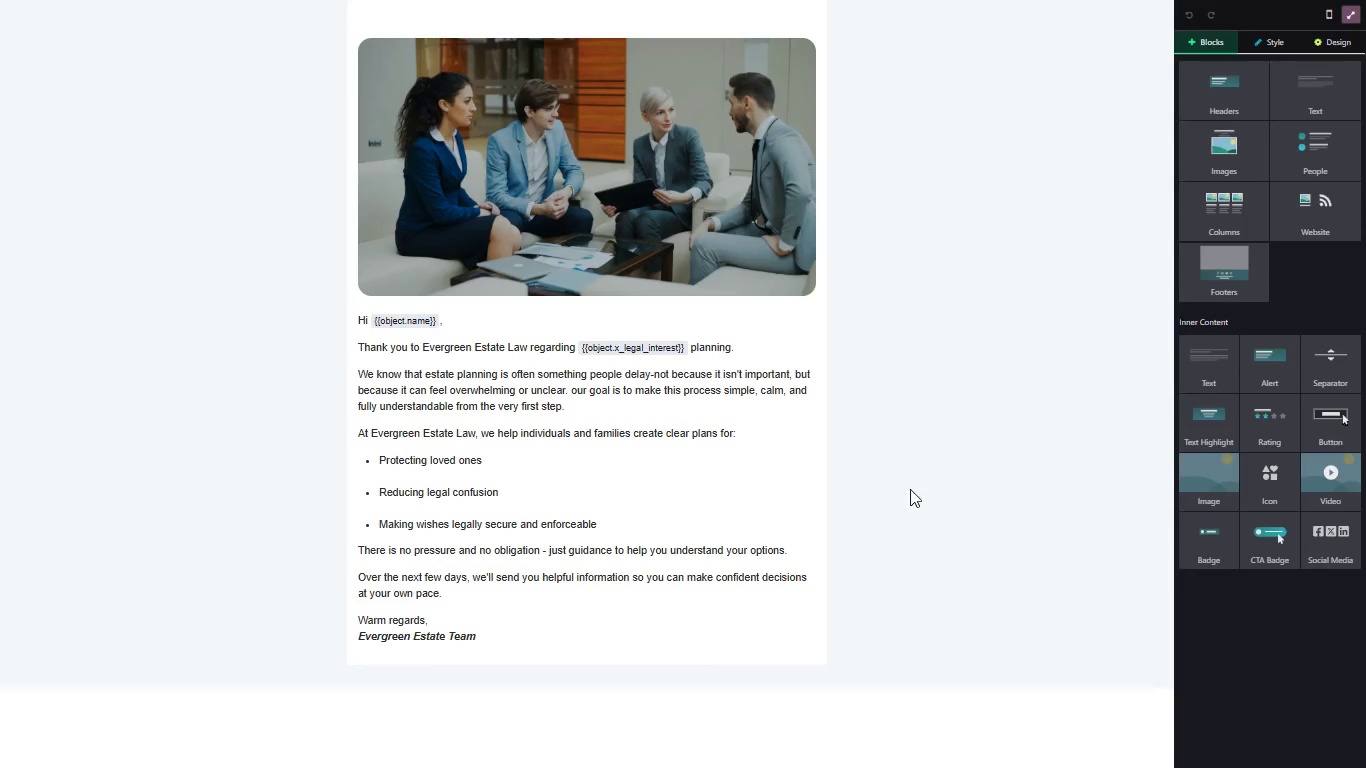 